 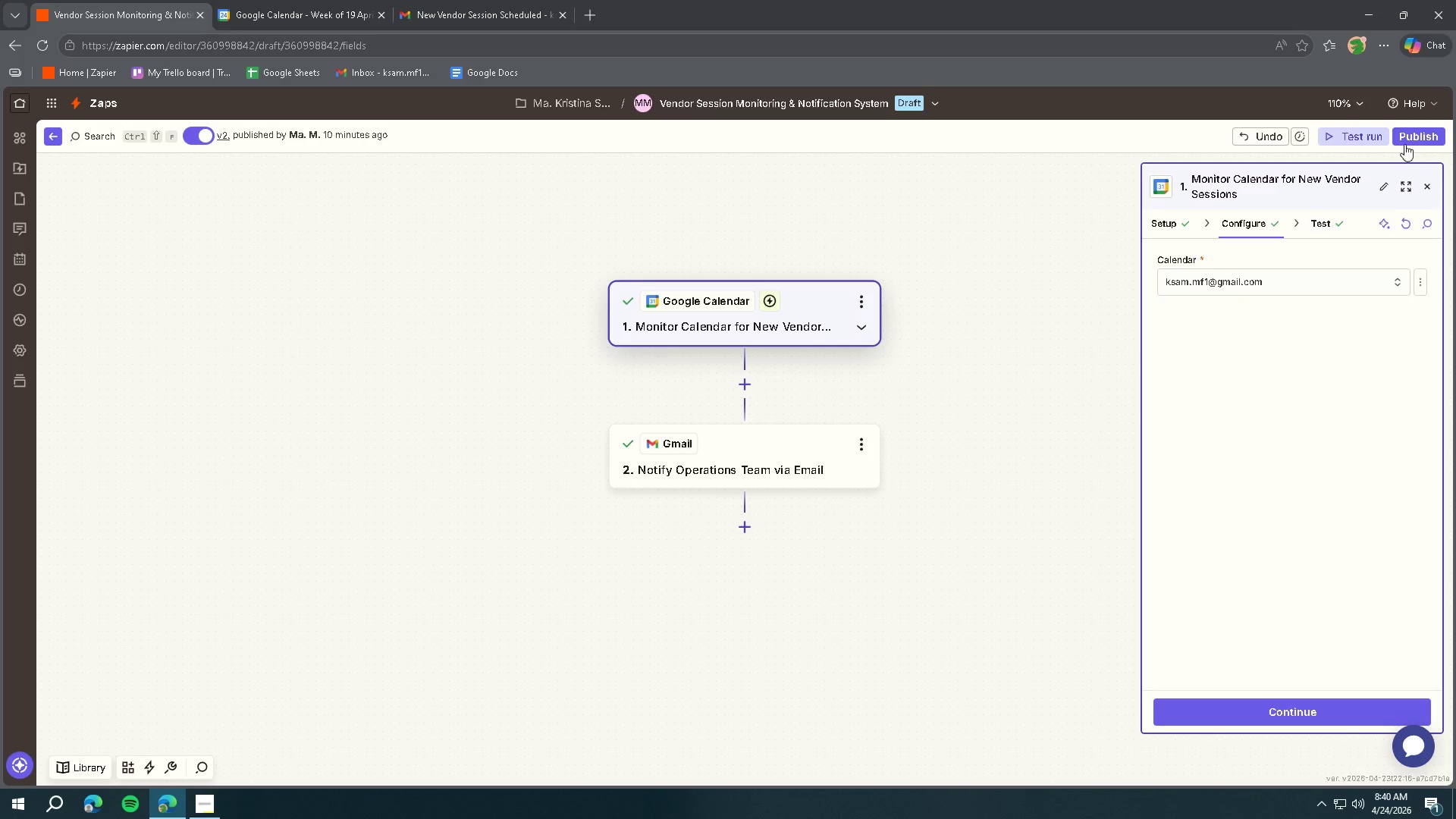 
left_click([1257, 229])
 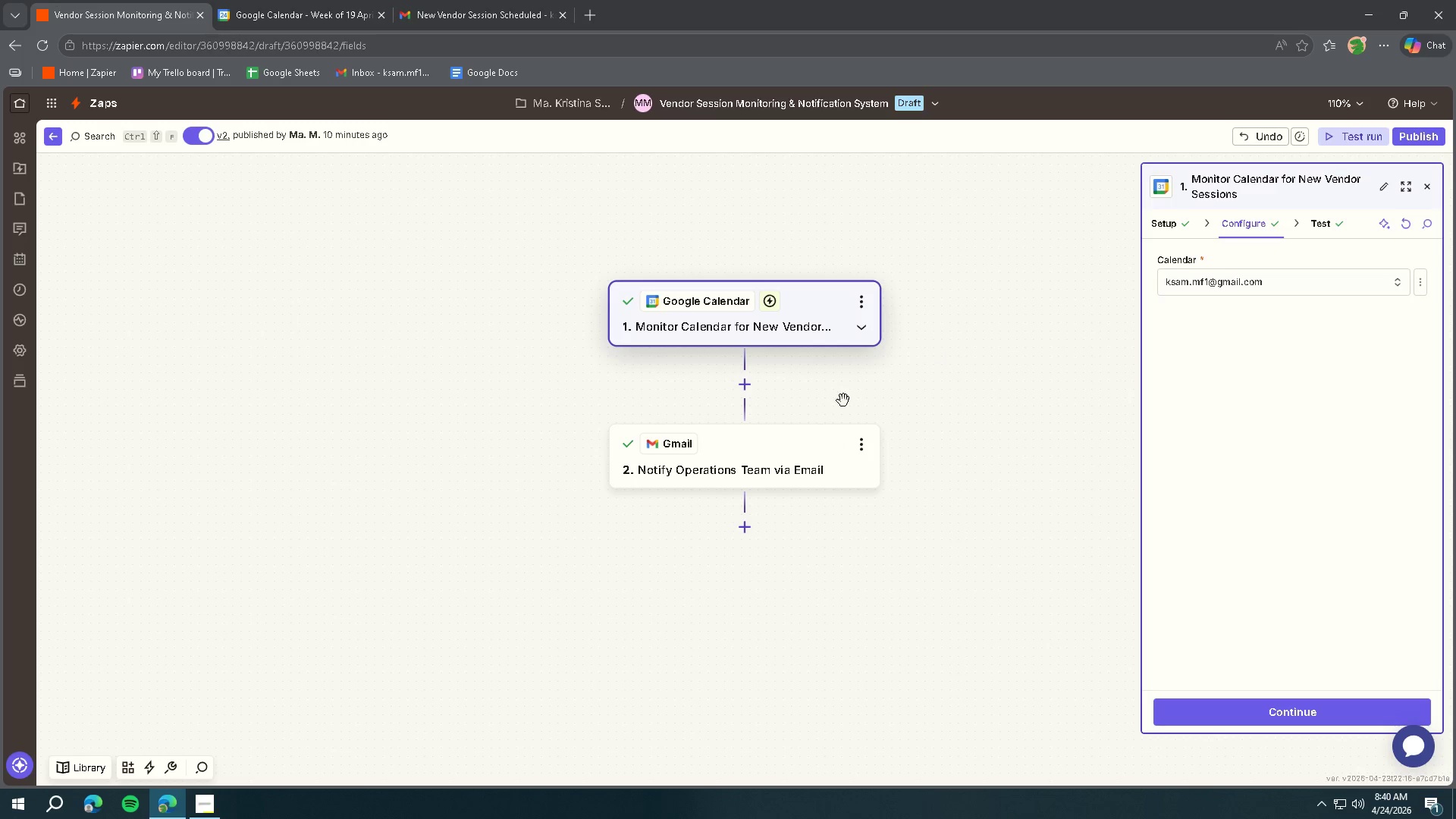 
left_click([787, 447])
 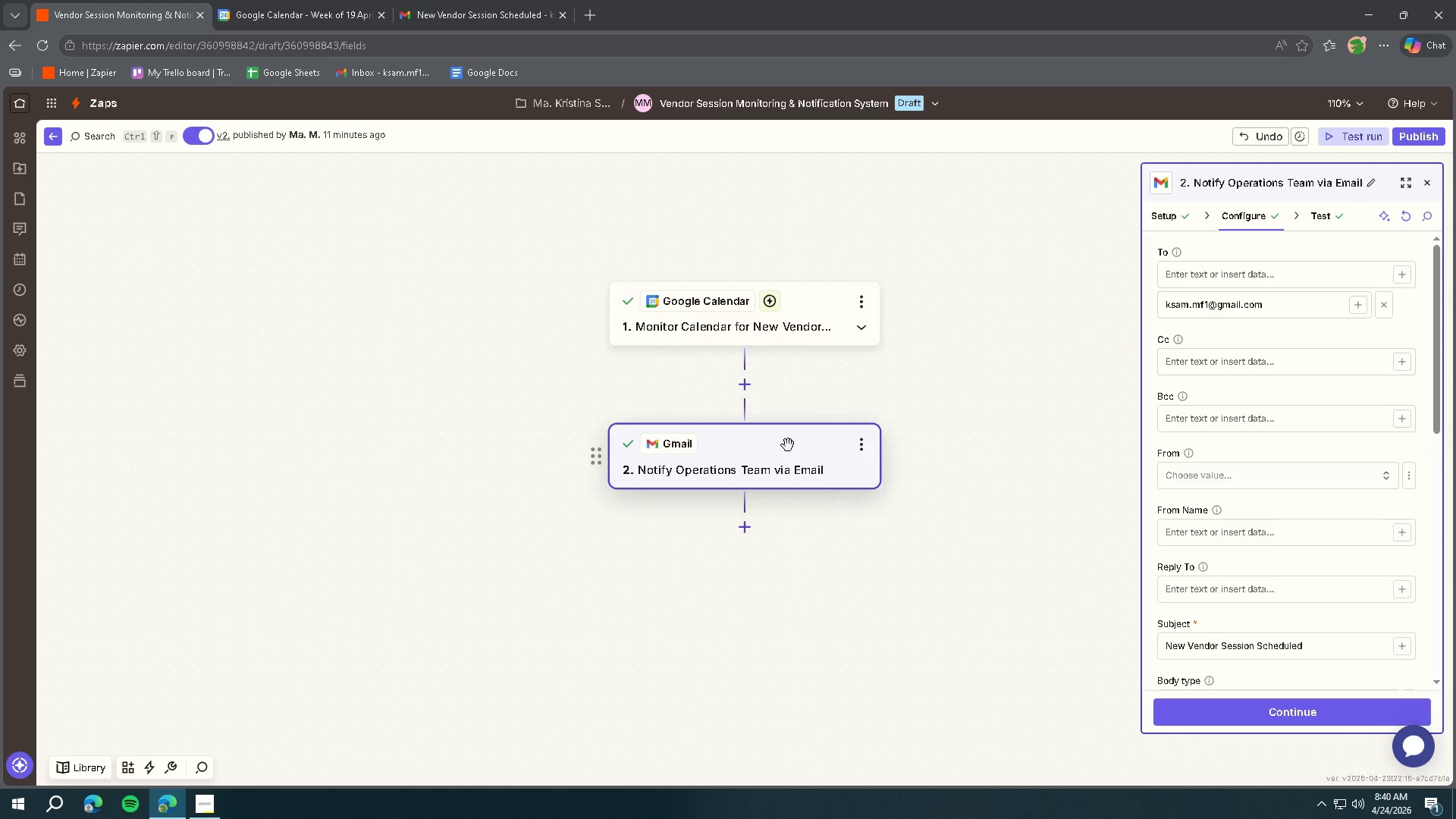 
left_click([770, 330])
 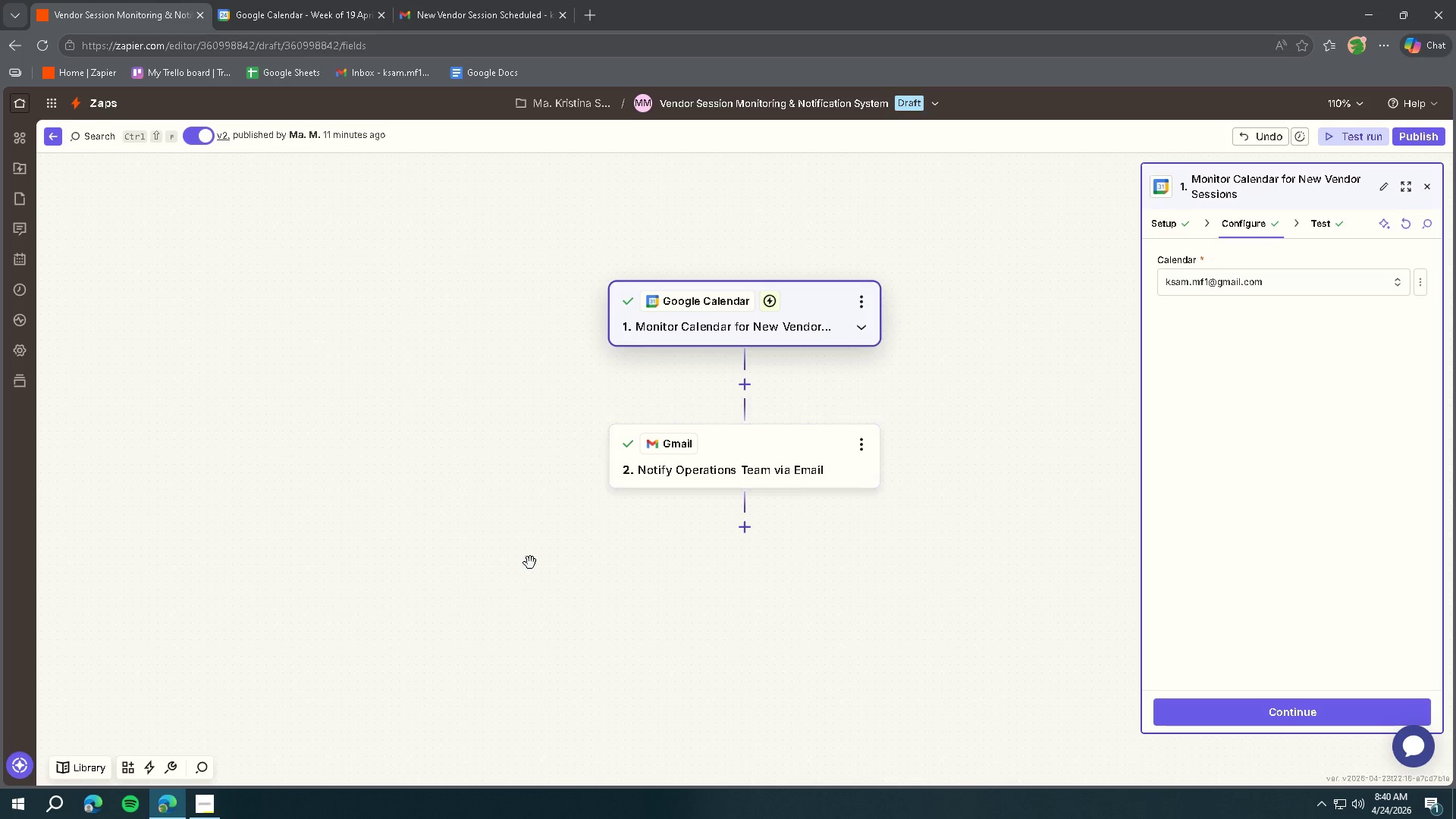 
left_click([219, 802])